 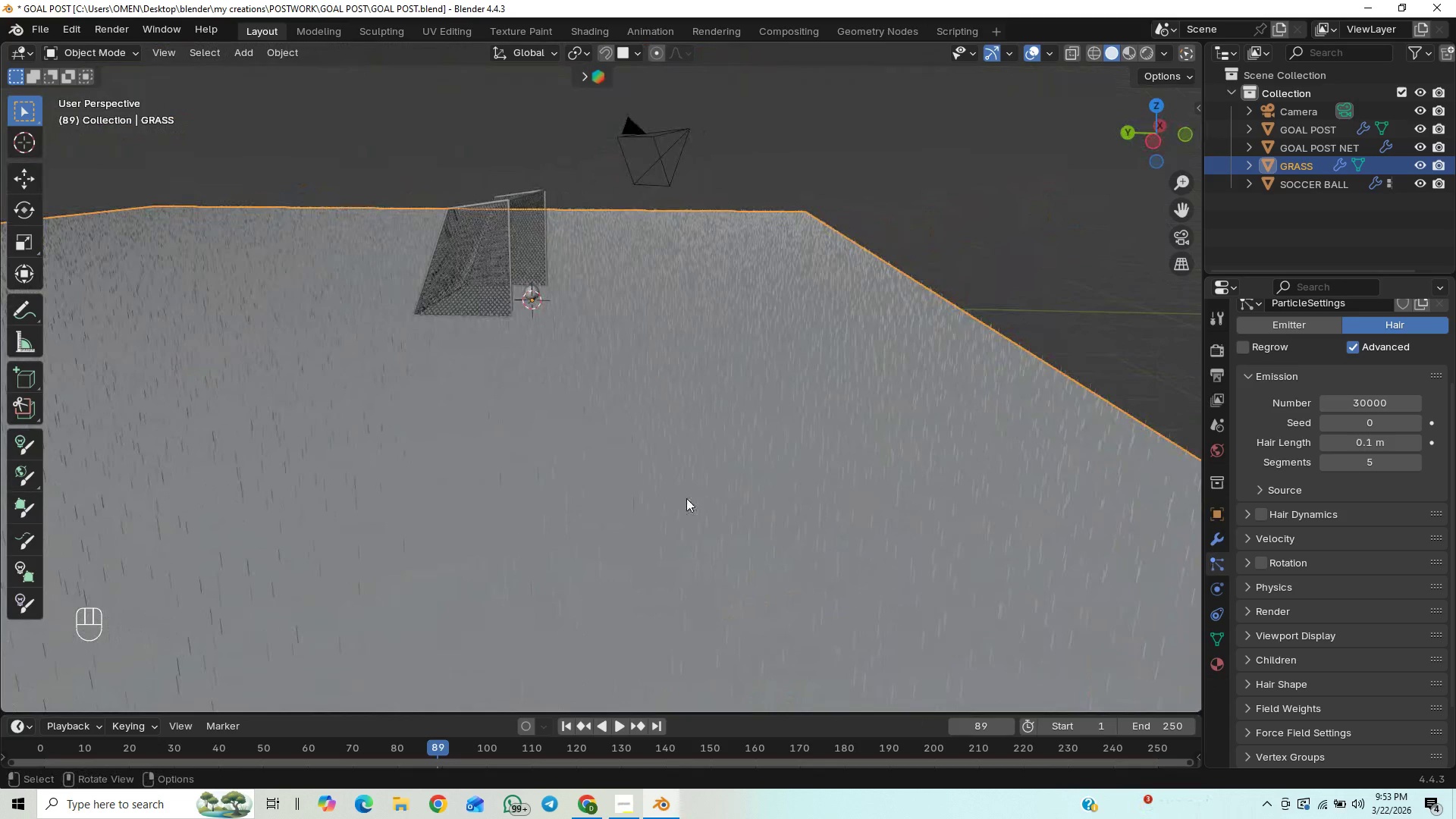 
left_click([1240, 586])
 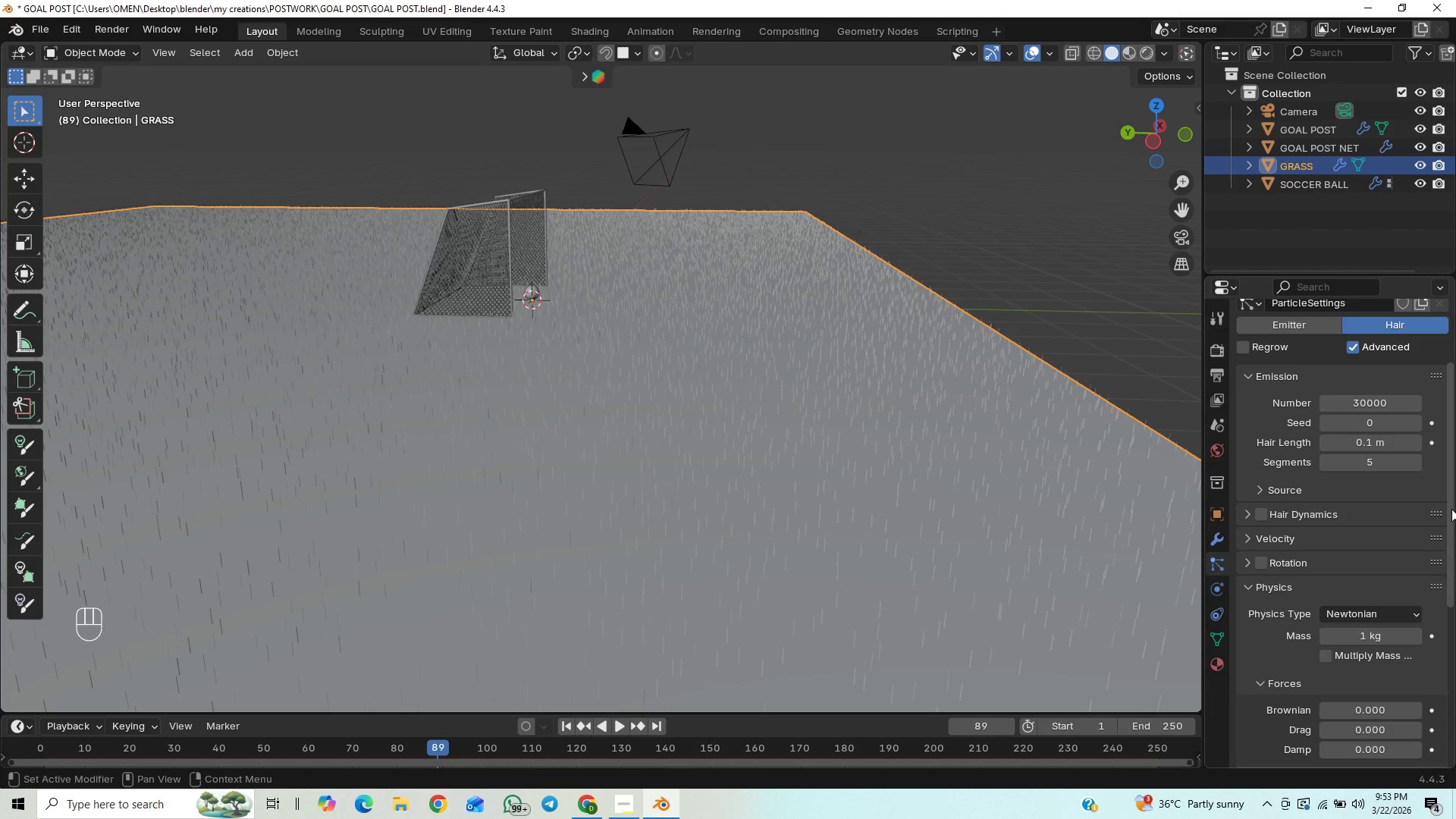 
left_click_drag(start_coordinate=[1452, 508], to_coordinate=[1455, 534])
 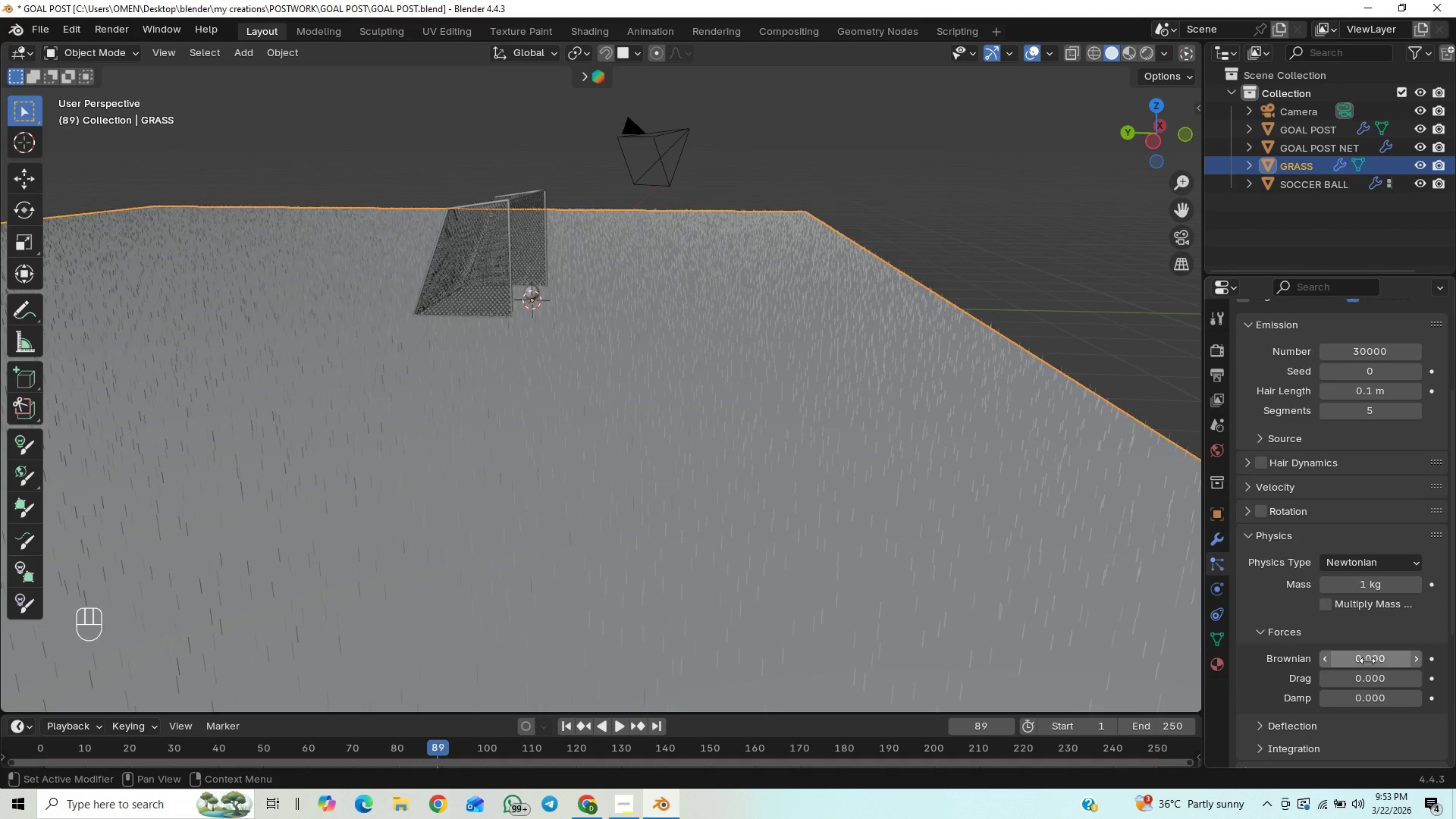 
left_click_drag(start_coordinate=[1366, 661], to_coordinate=[240, 642])
 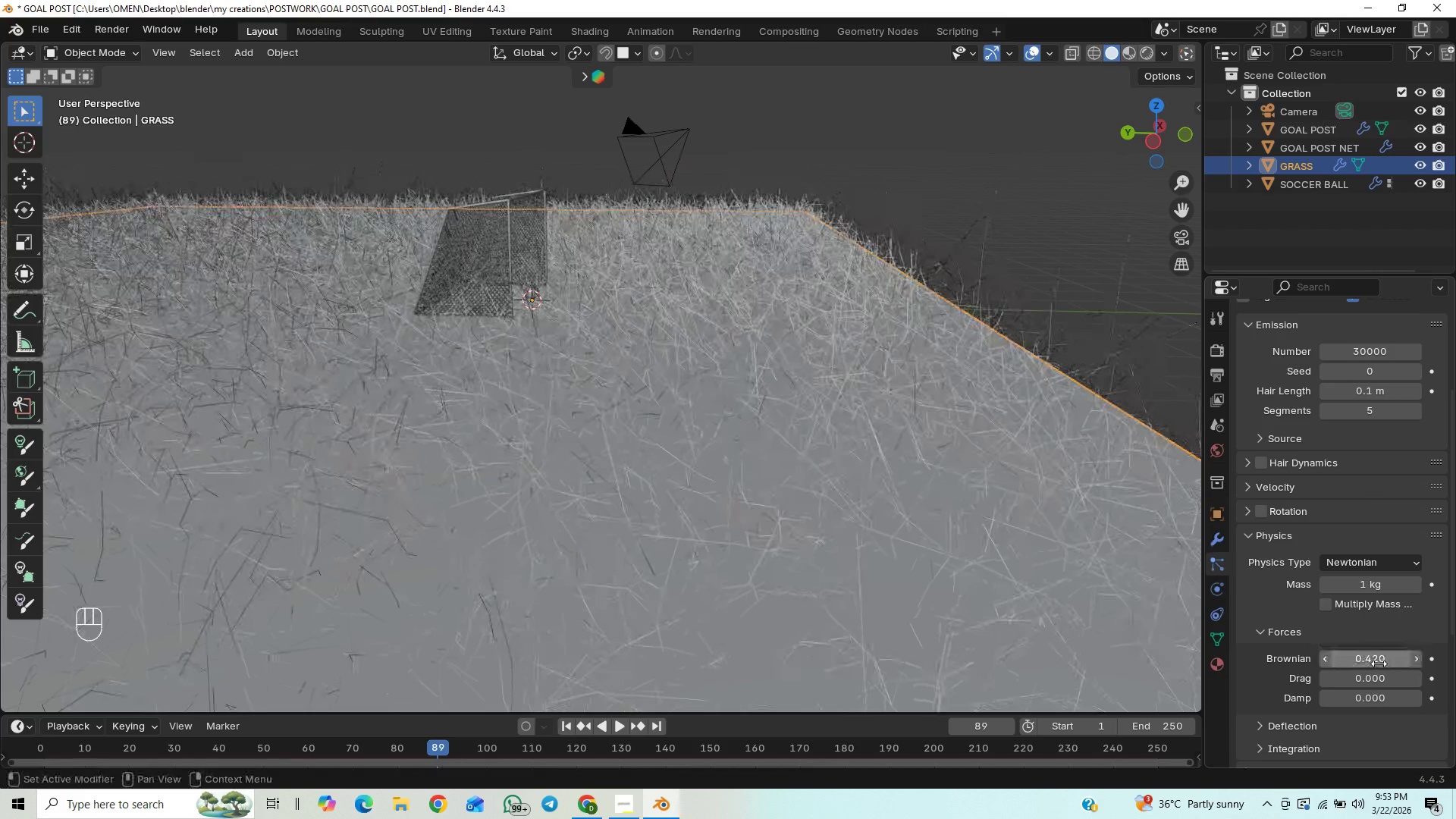 
left_click([1379, 664])
 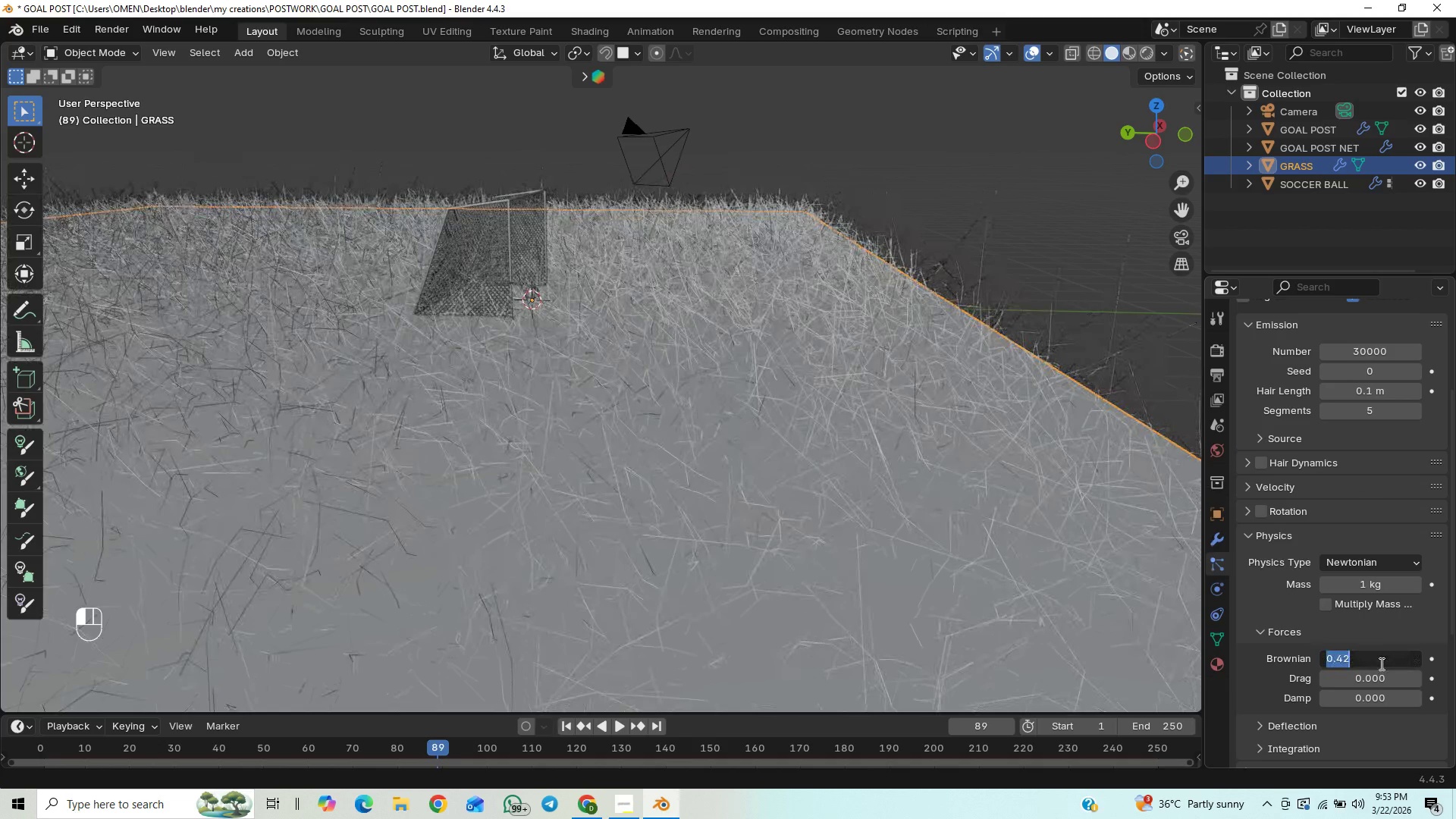 
type(0.005)
 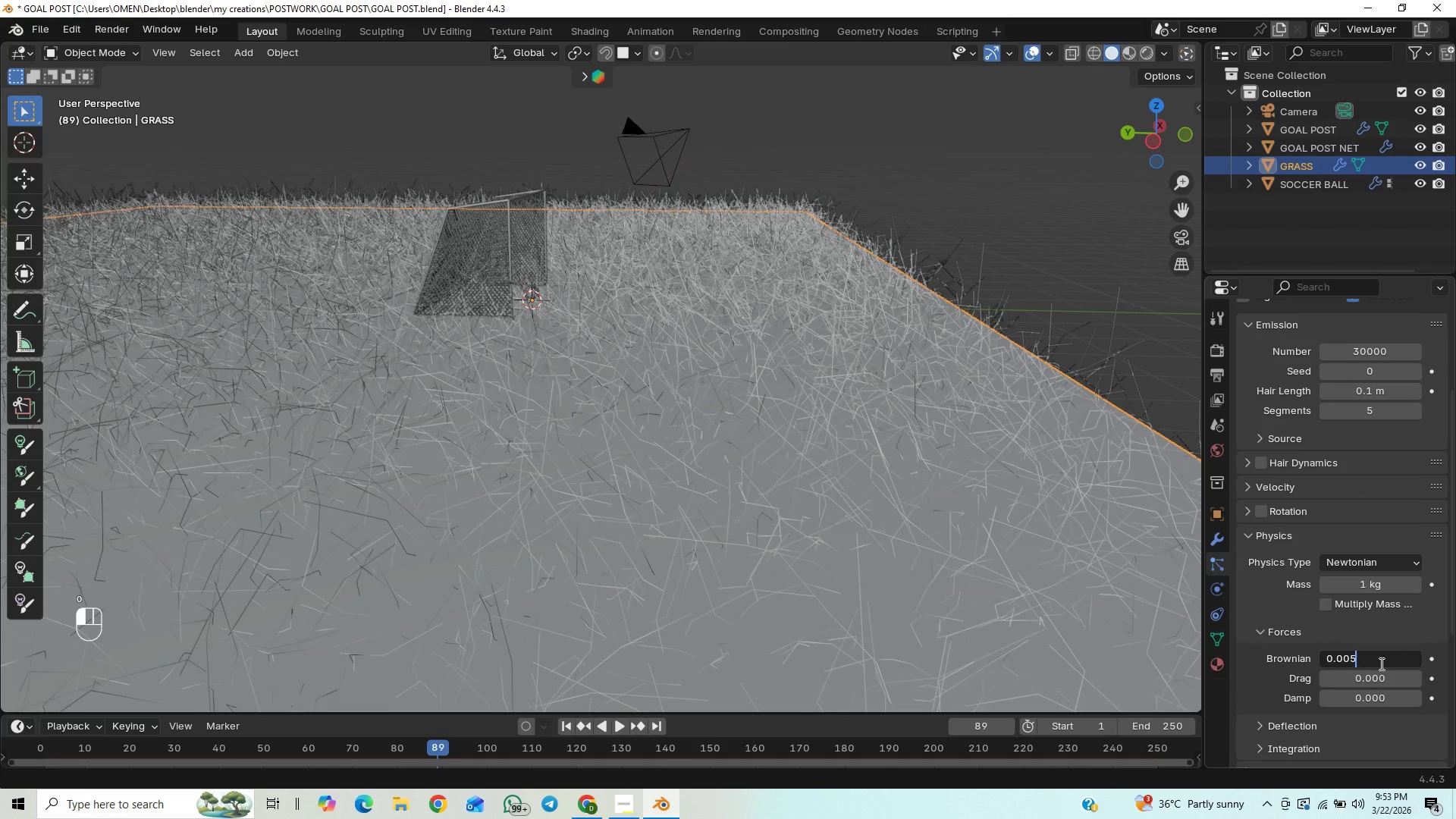 
key(Enter)
 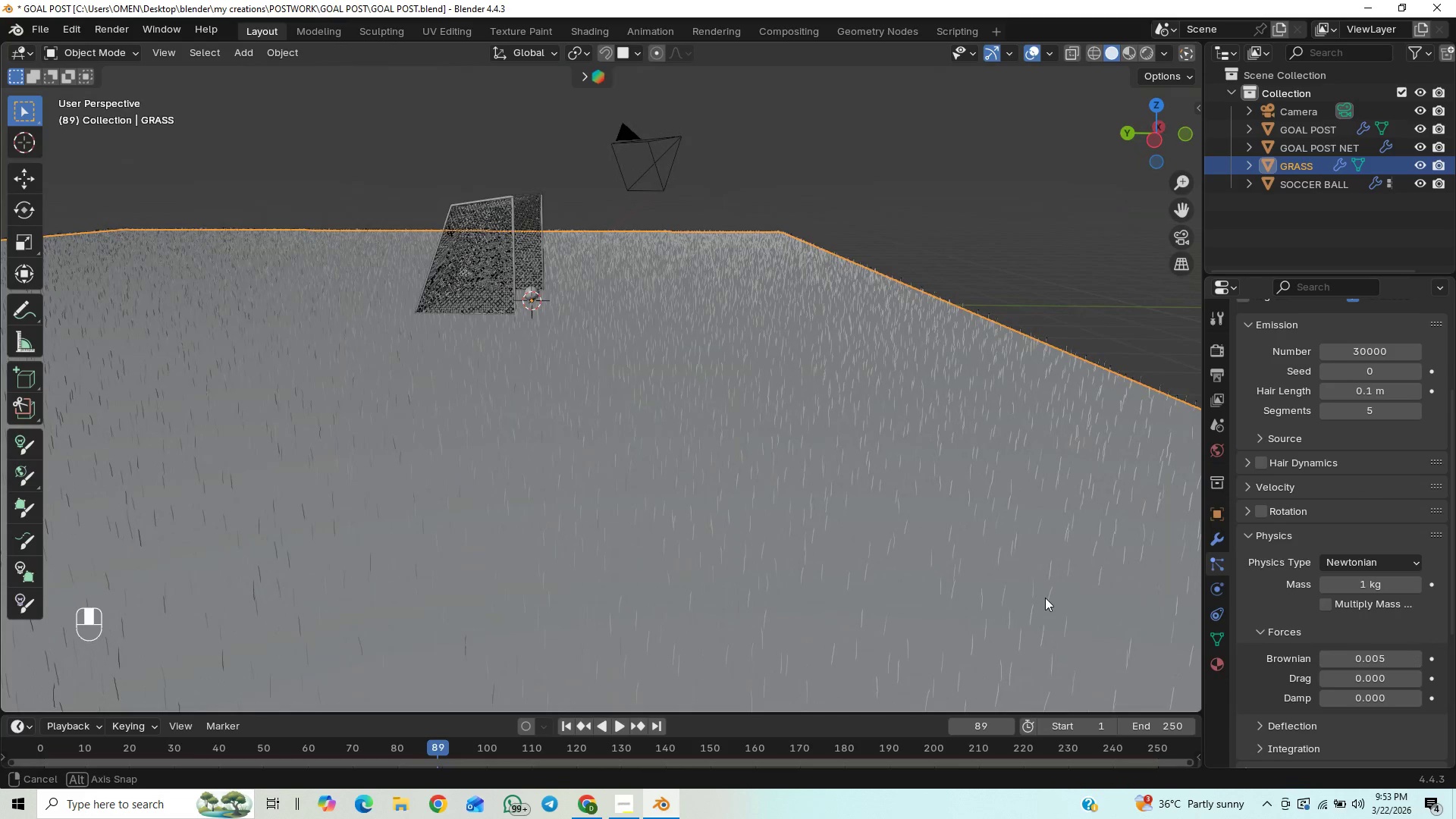 
left_click_drag(start_coordinate=[1382, 654], to_coordinate=[218, 174])
 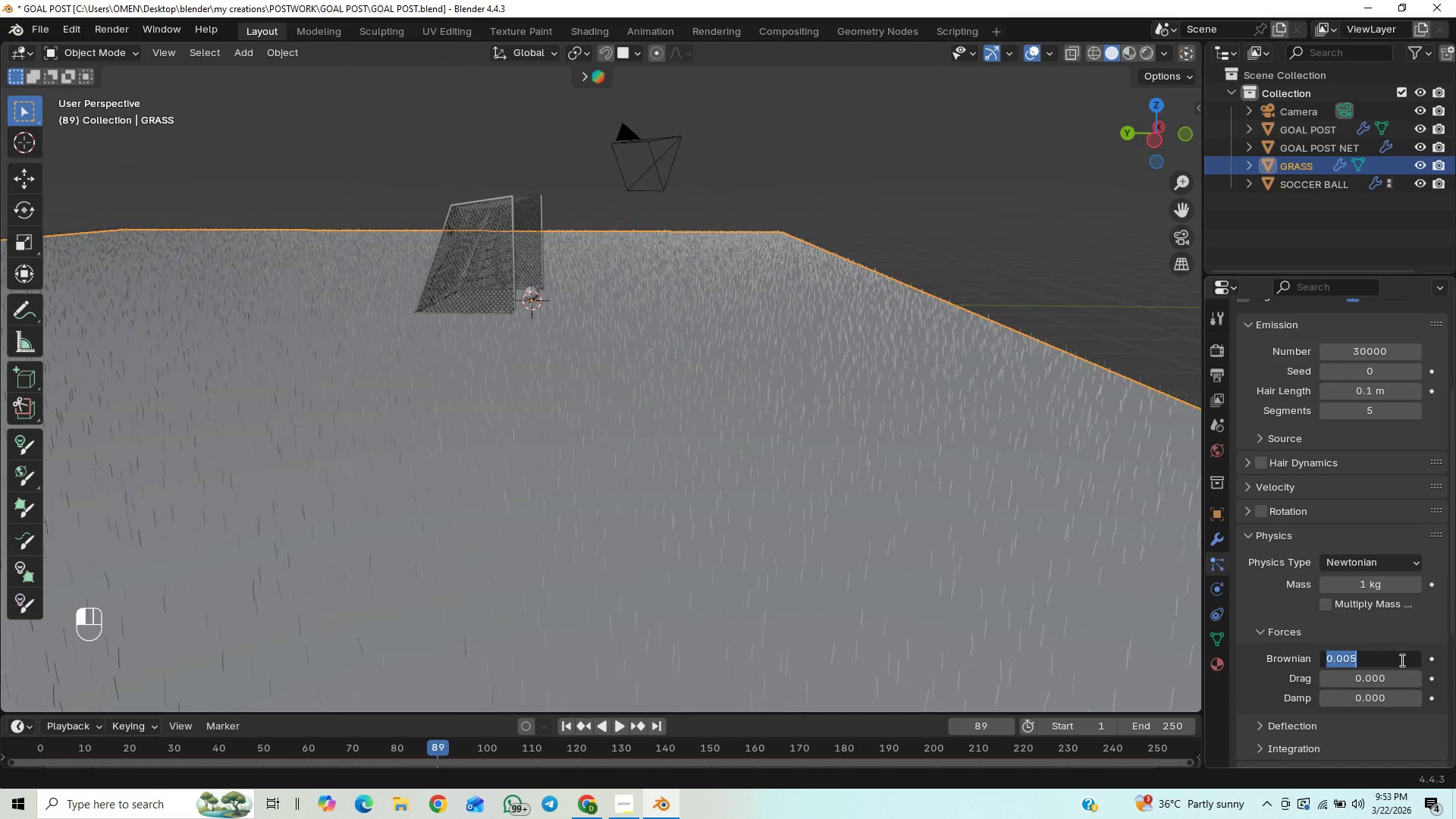 
type(0.05)
 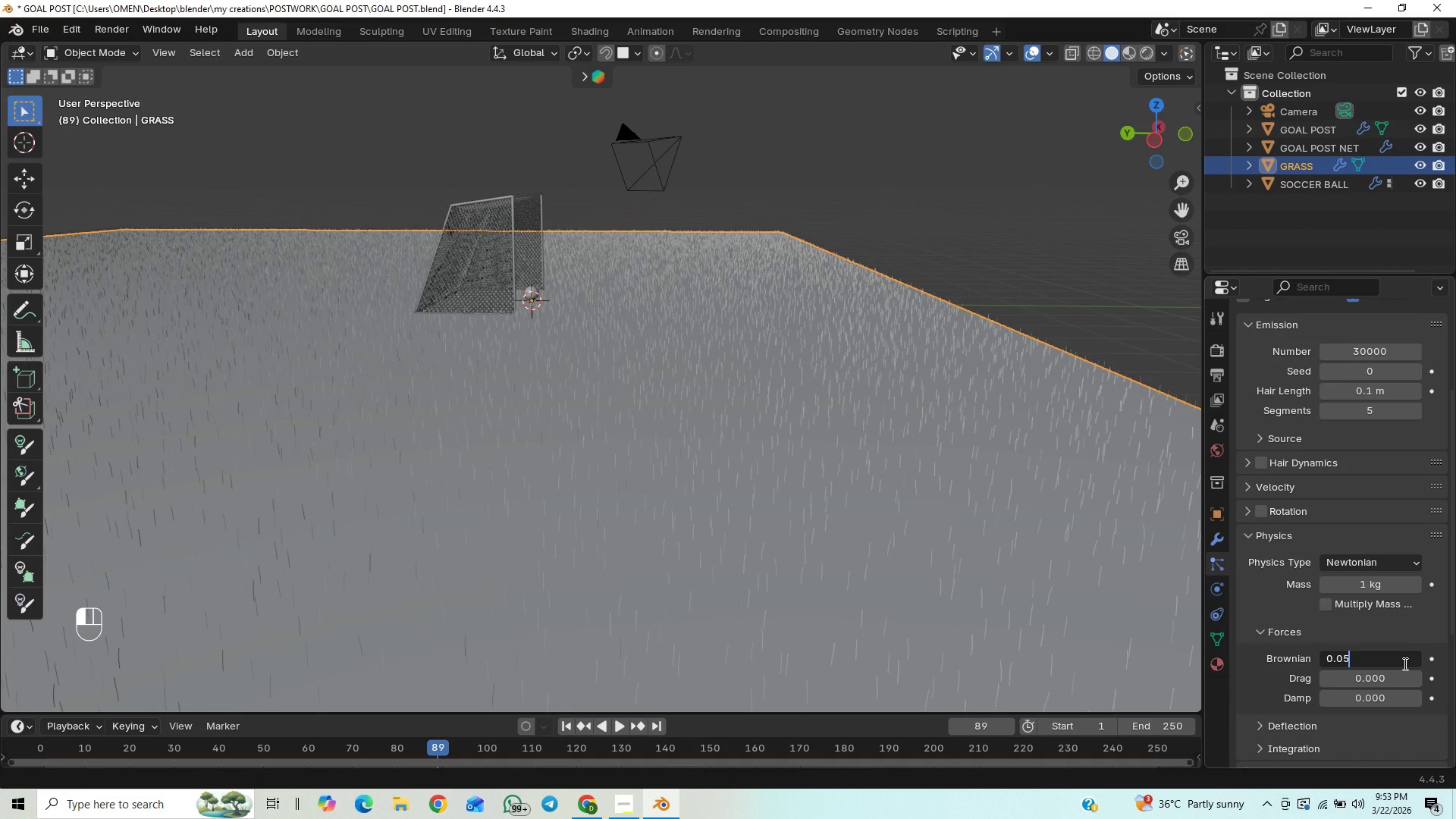 
key(Enter)
 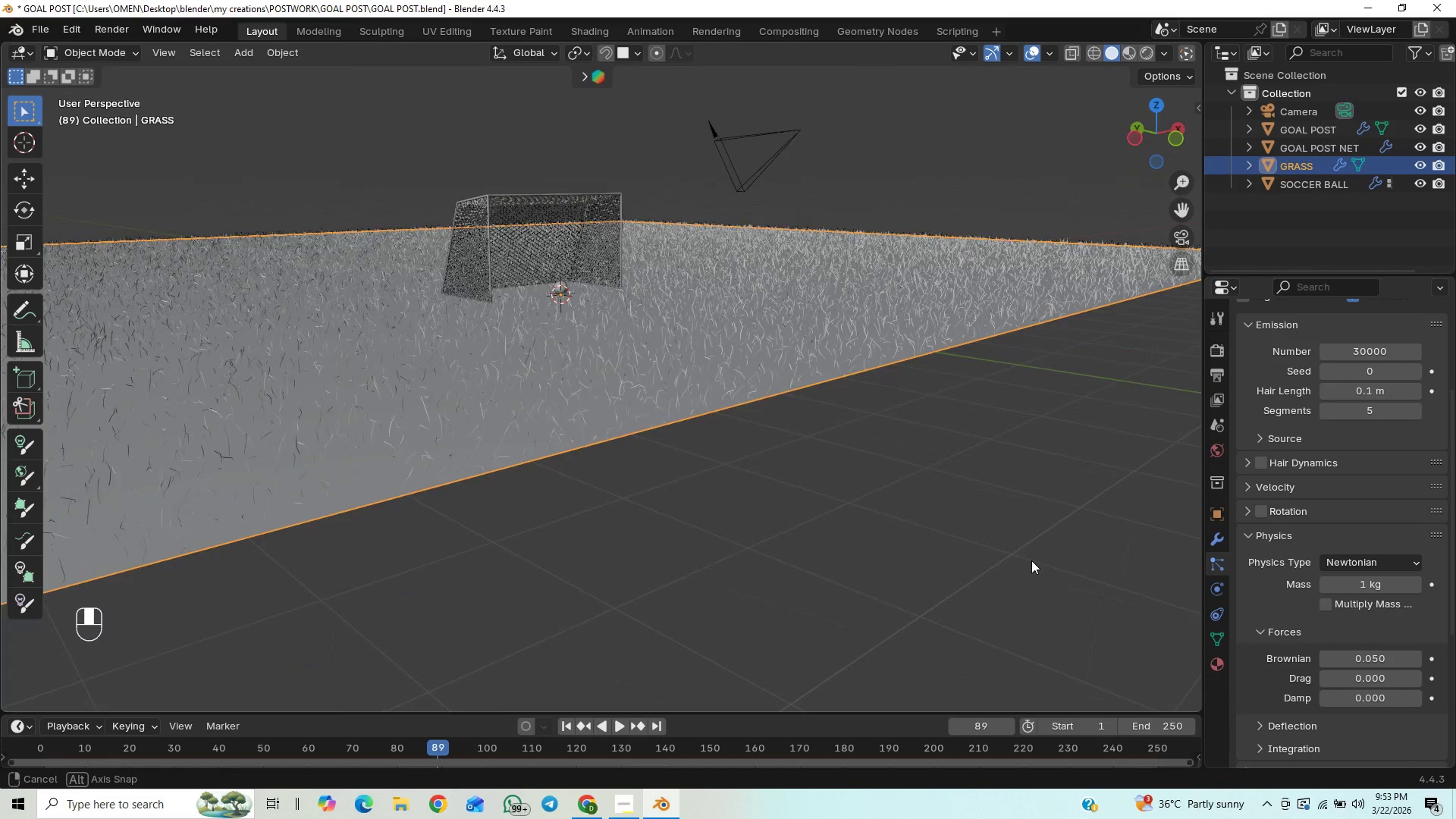 
scroll: coordinate [948, 559], scroll_direction: down, amount: 1.0
 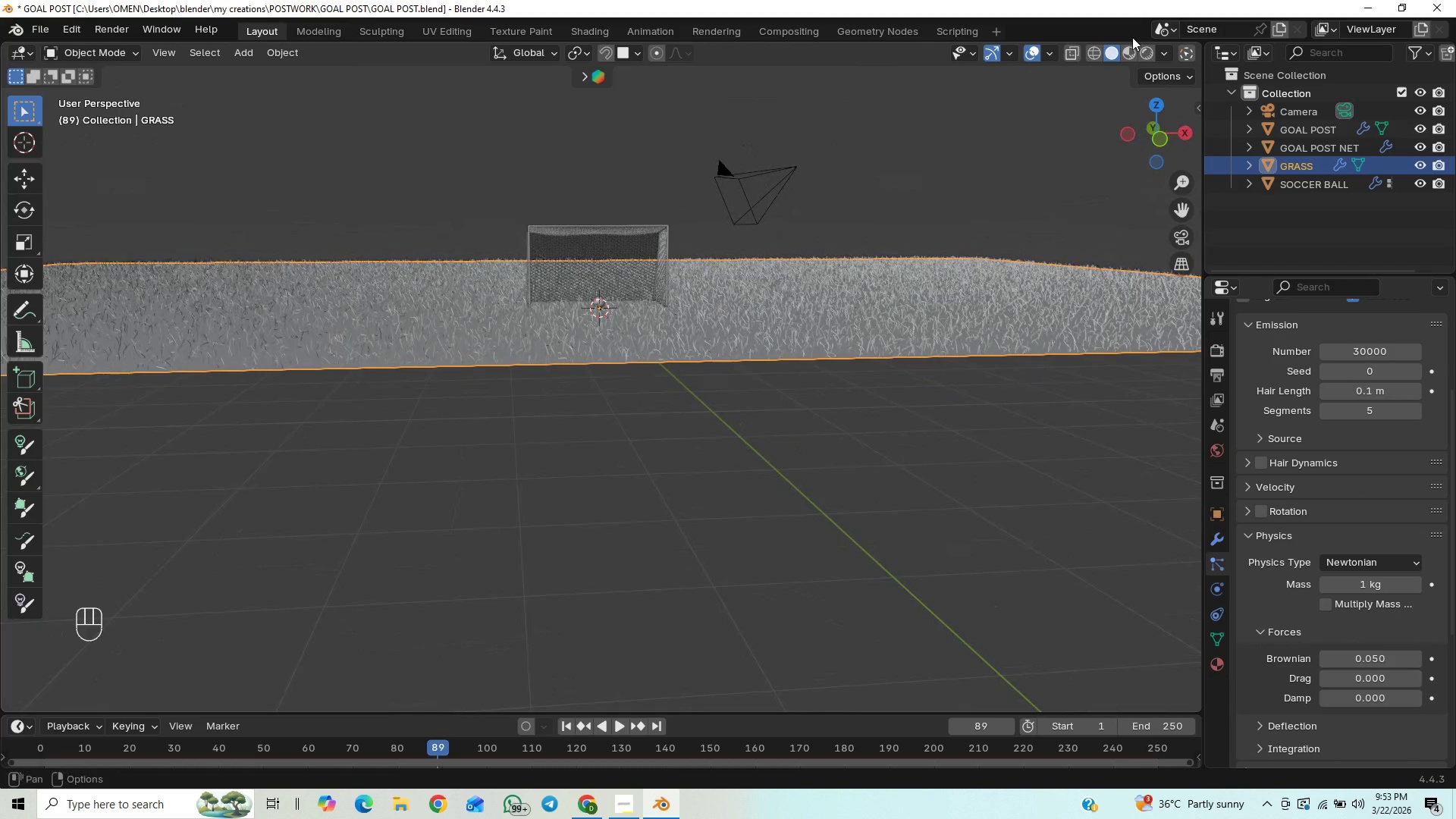 
left_click([1128, 53])
 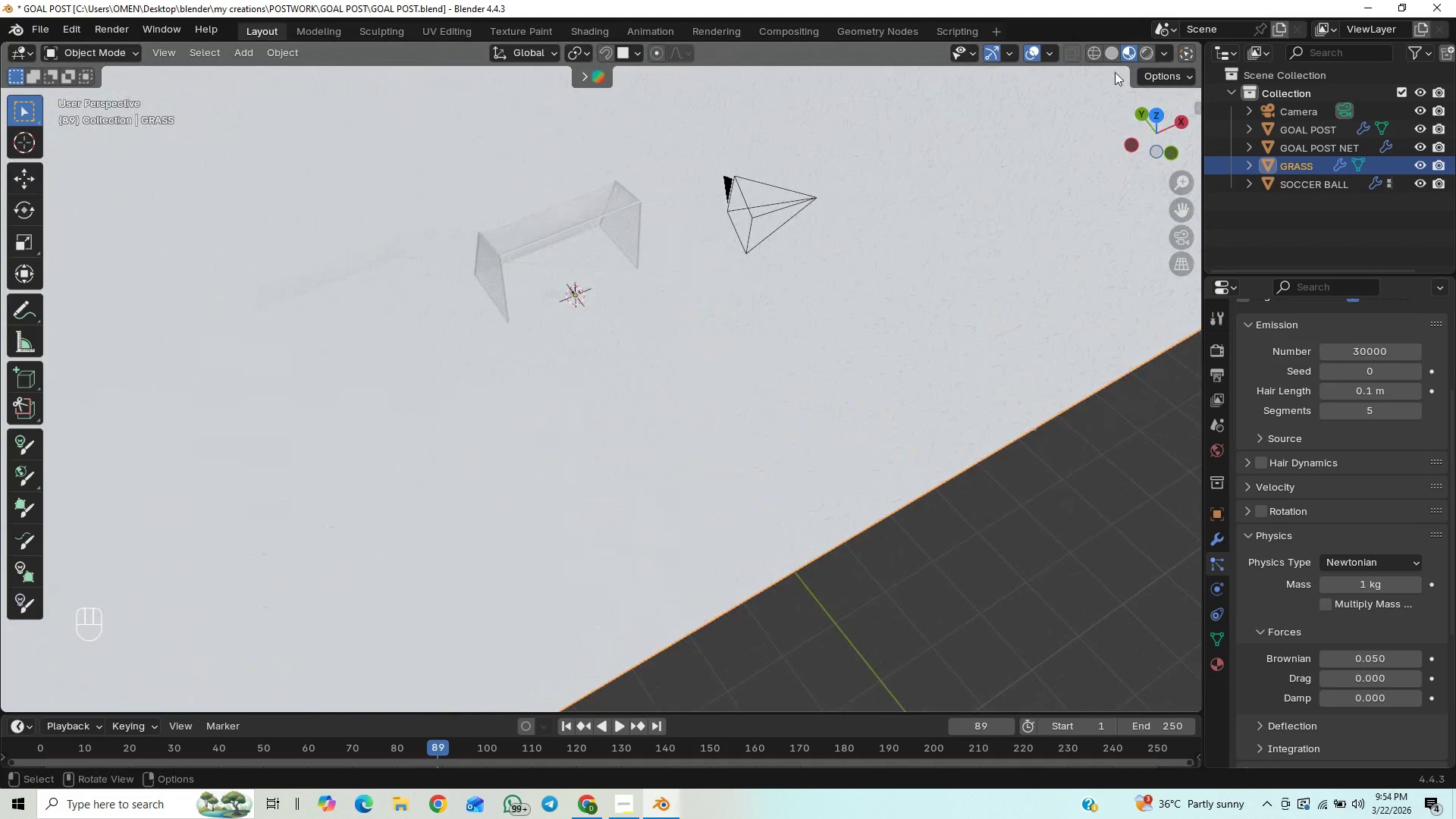 
left_click([1105, 60])
 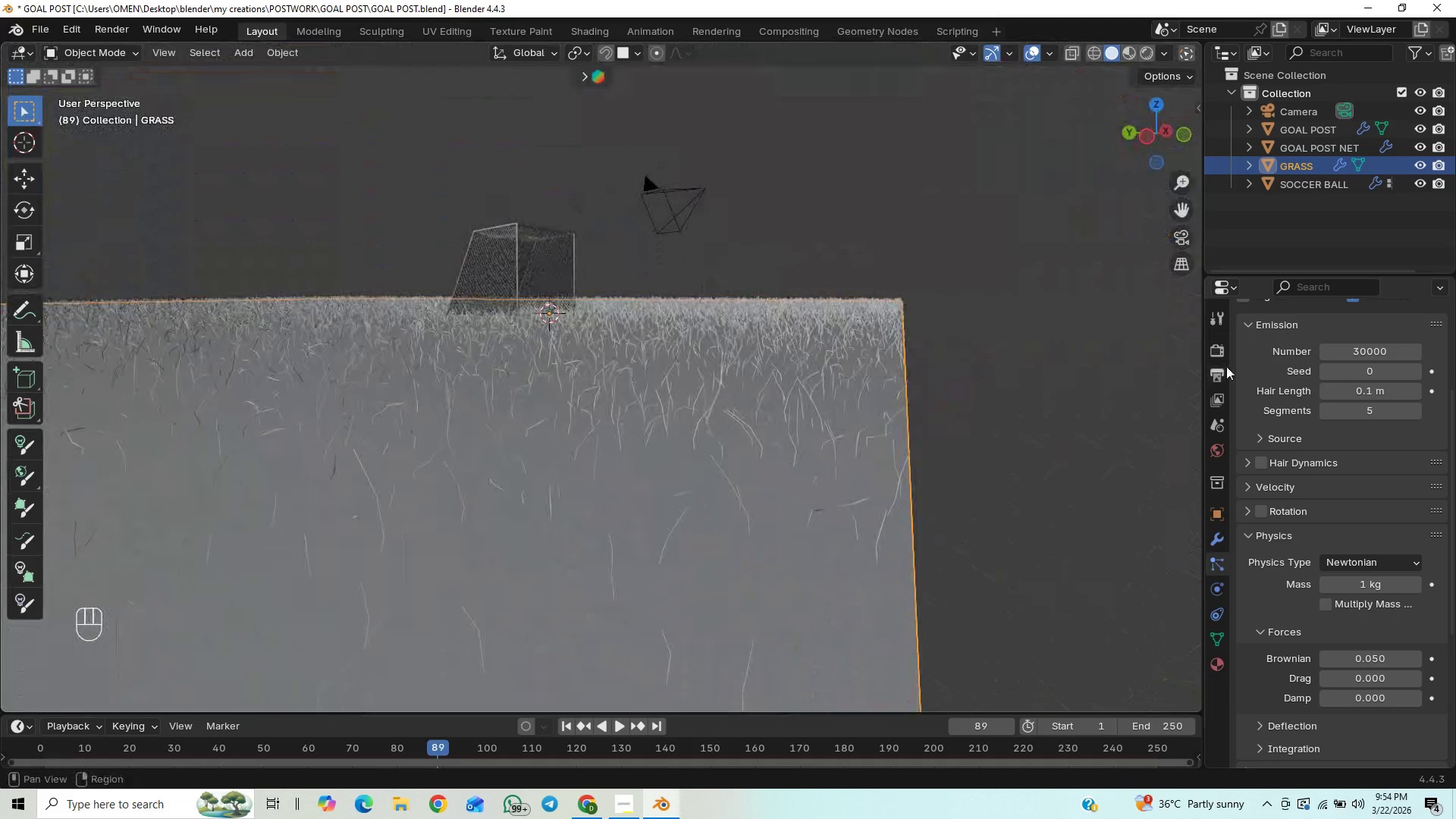 
scroll: coordinate [811, 504], scroll_direction: down, amount: 1.0
 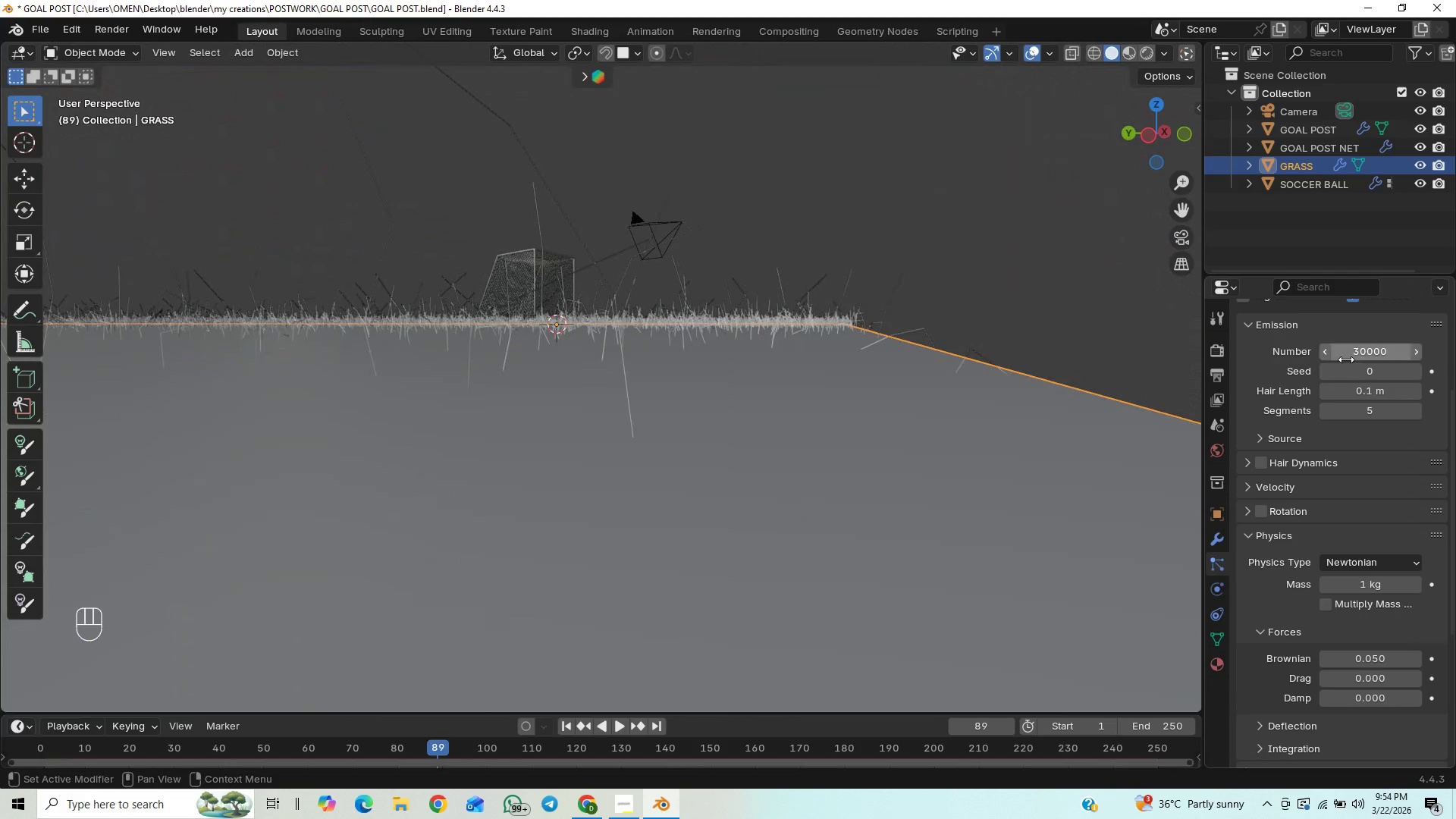 
left_click_drag(start_coordinate=[1342, 349], to_coordinate=[179, 350])
 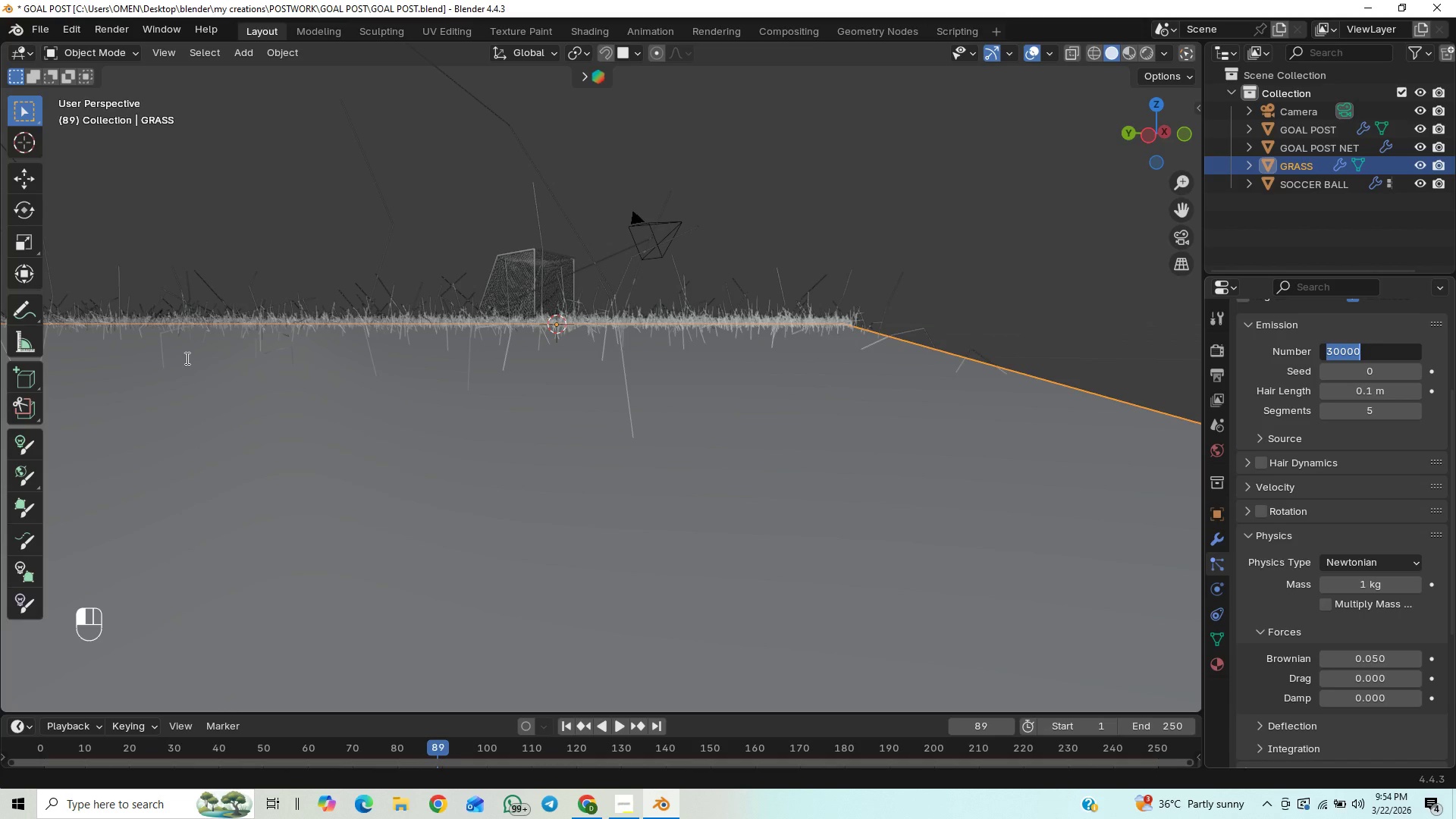 
type(50000)
 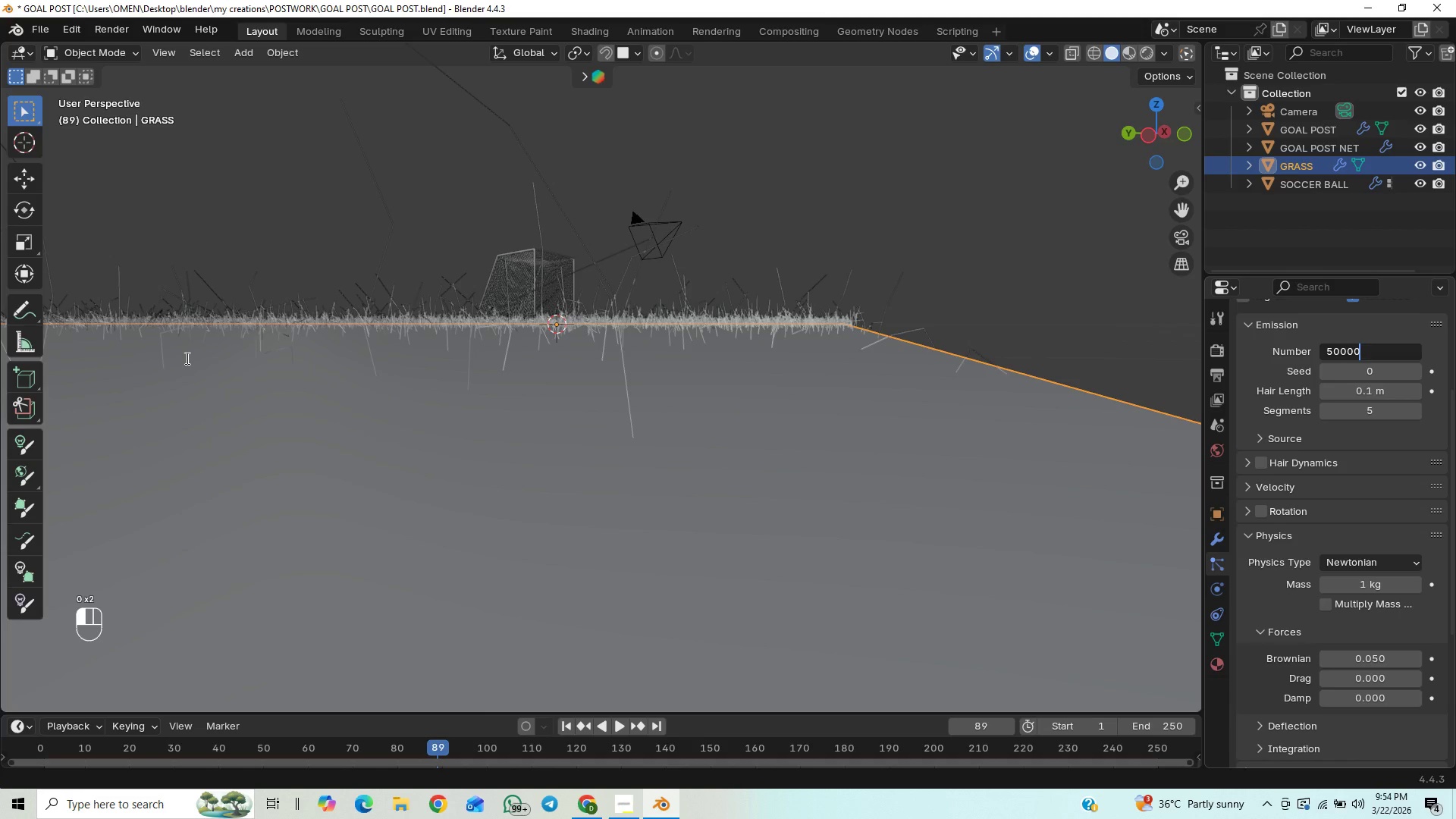 
key(Enter)
 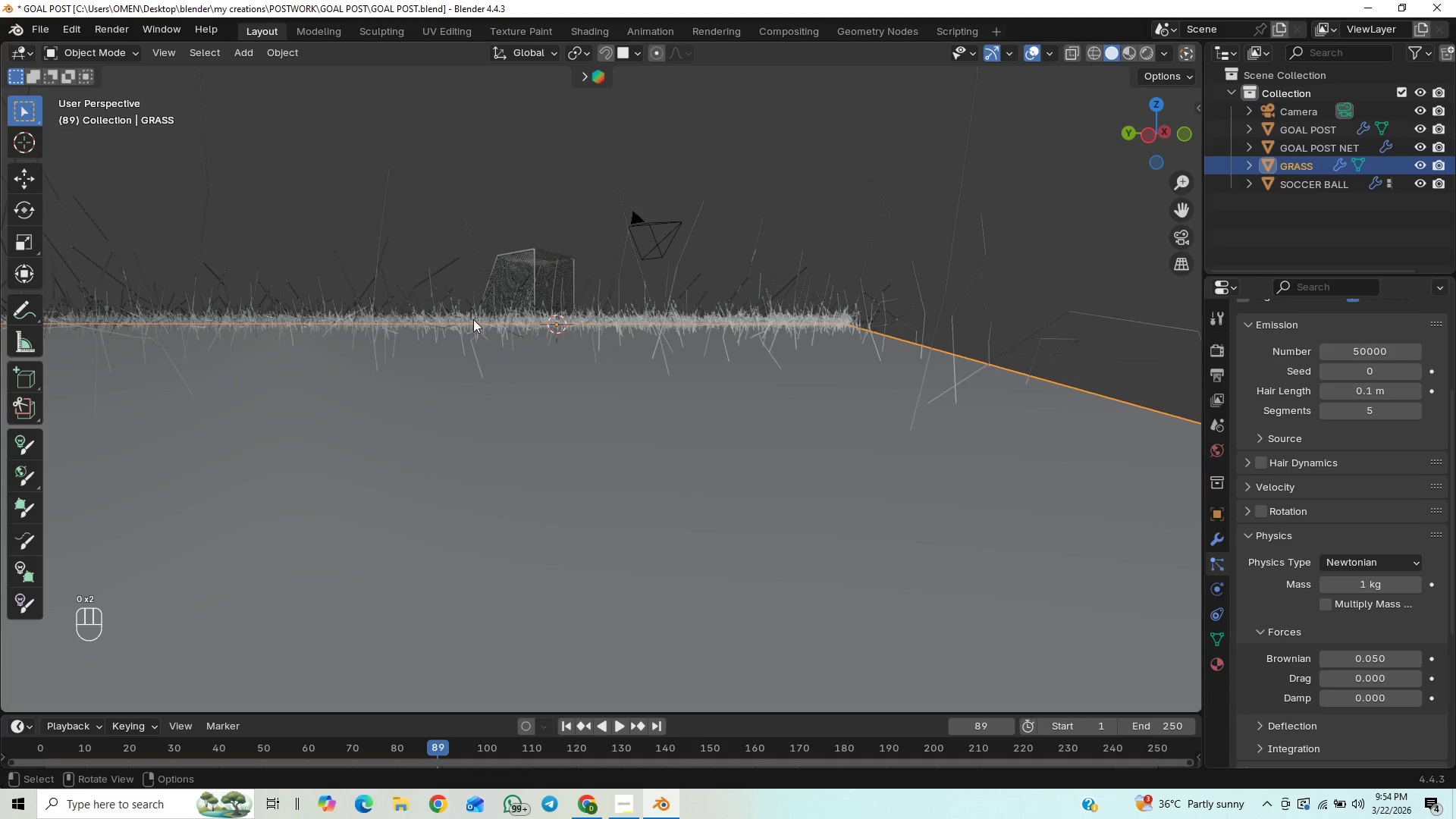 
scroll: coordinate [545, 333], scroll_direction: down, amount: 3.0
 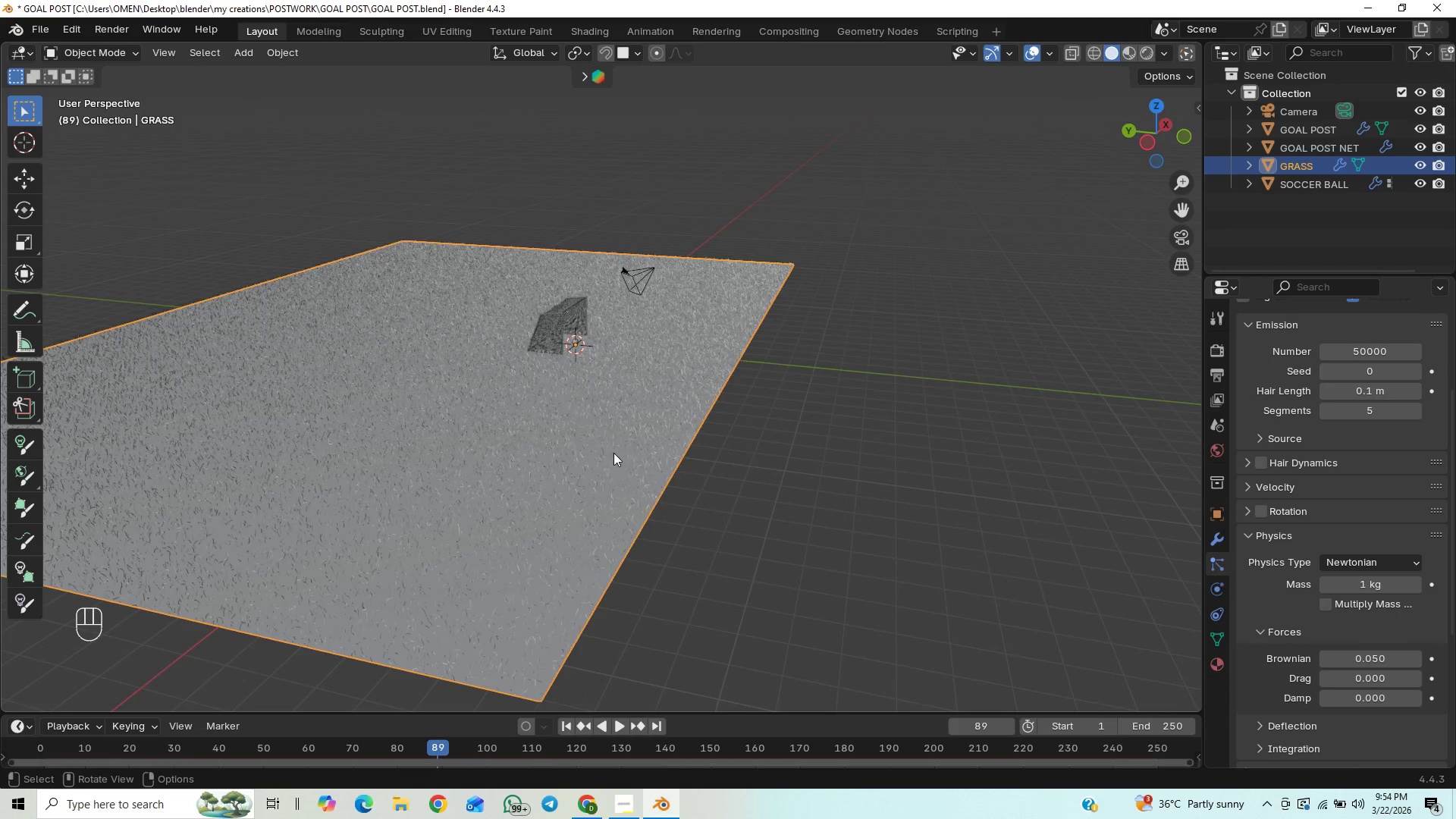 
hold_key(key=ControlLeft, duration=0.86)
 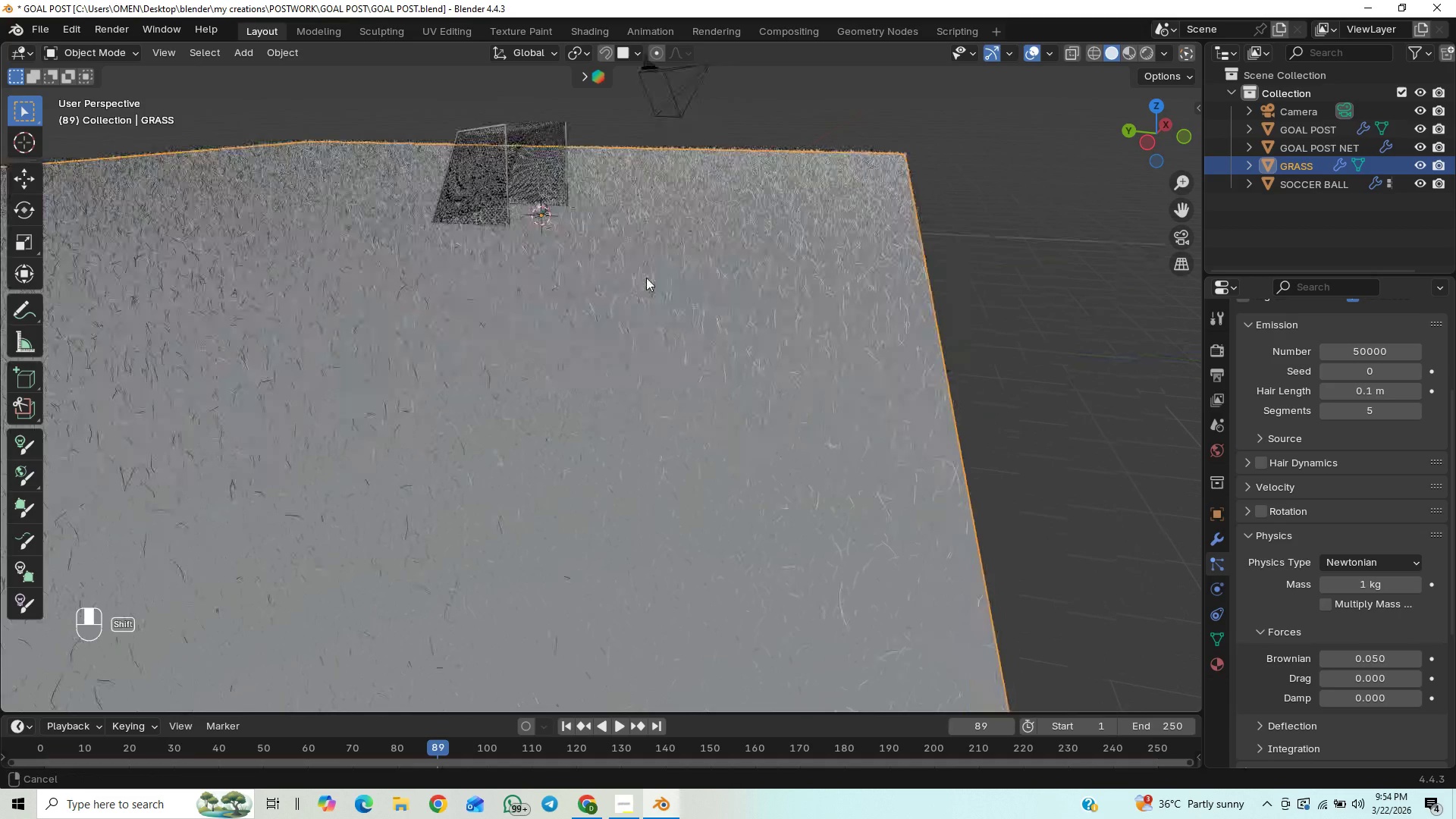 
hold_key(key=ShiftLeft, duration=0.53)
 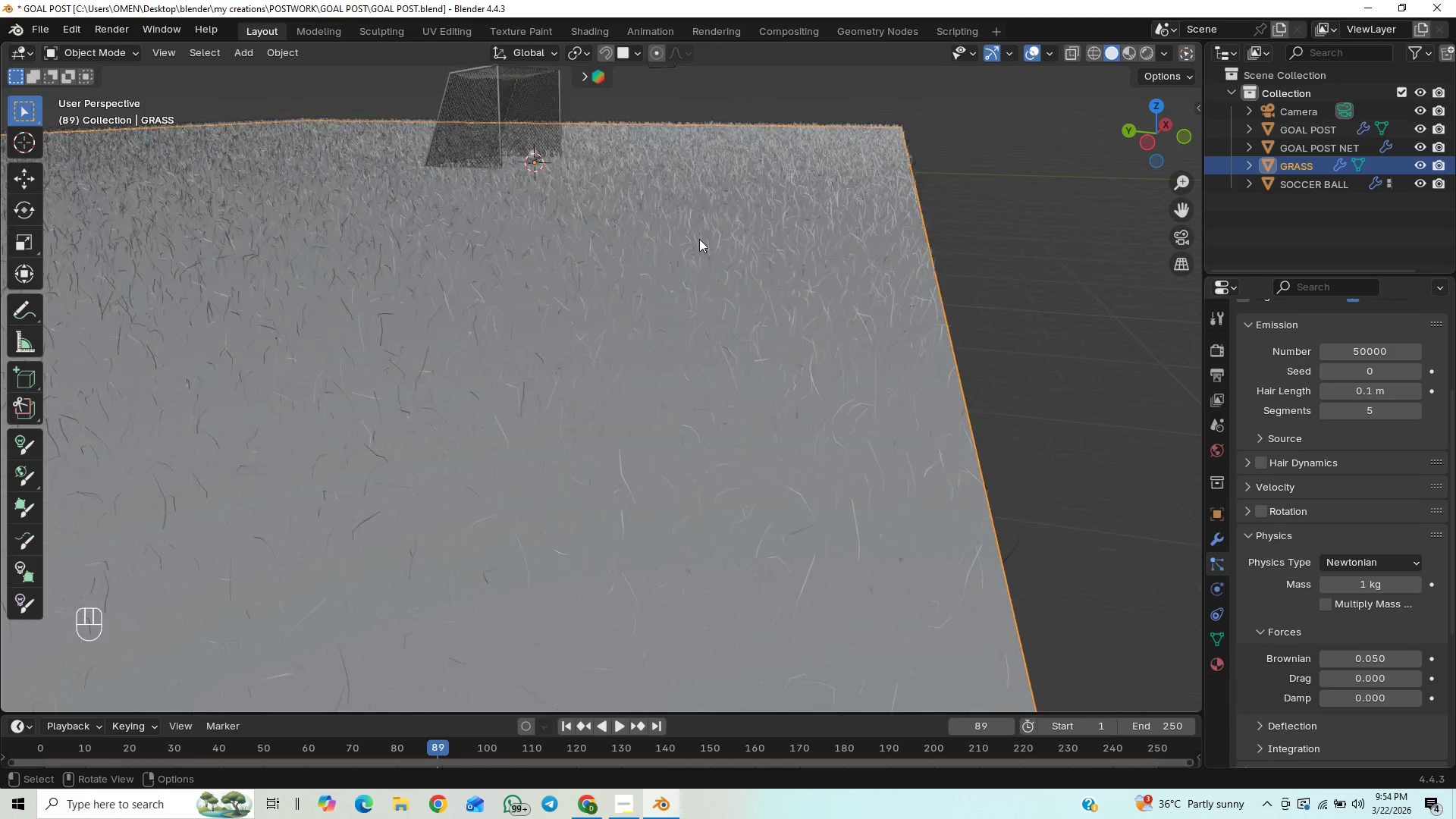 
scroll: coordinate [642, 340], scroll_direction: up, amount: 1.0
 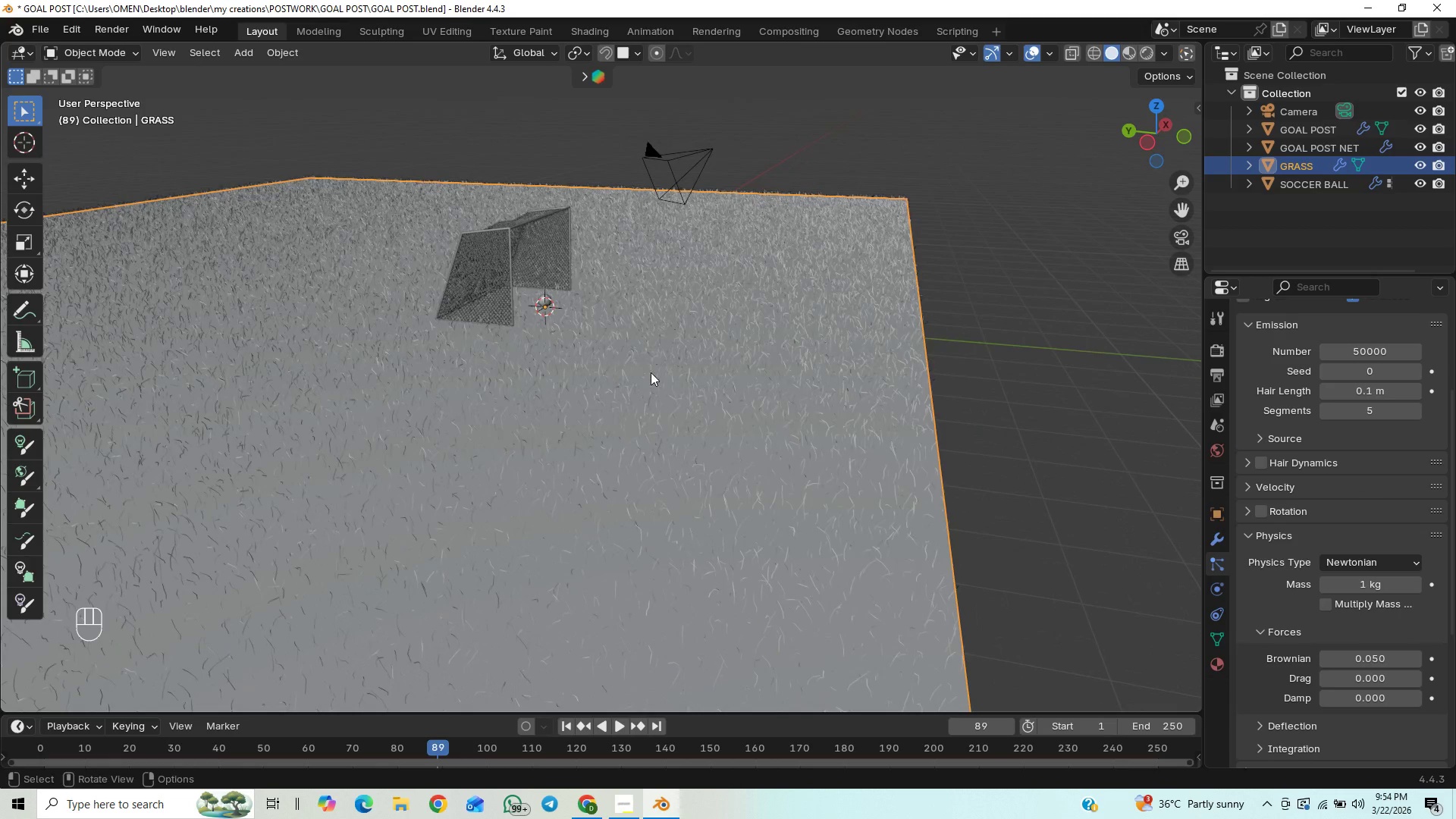 
scroll: coordinate [696, 245], scroll_direction: down, amount: 5.0
 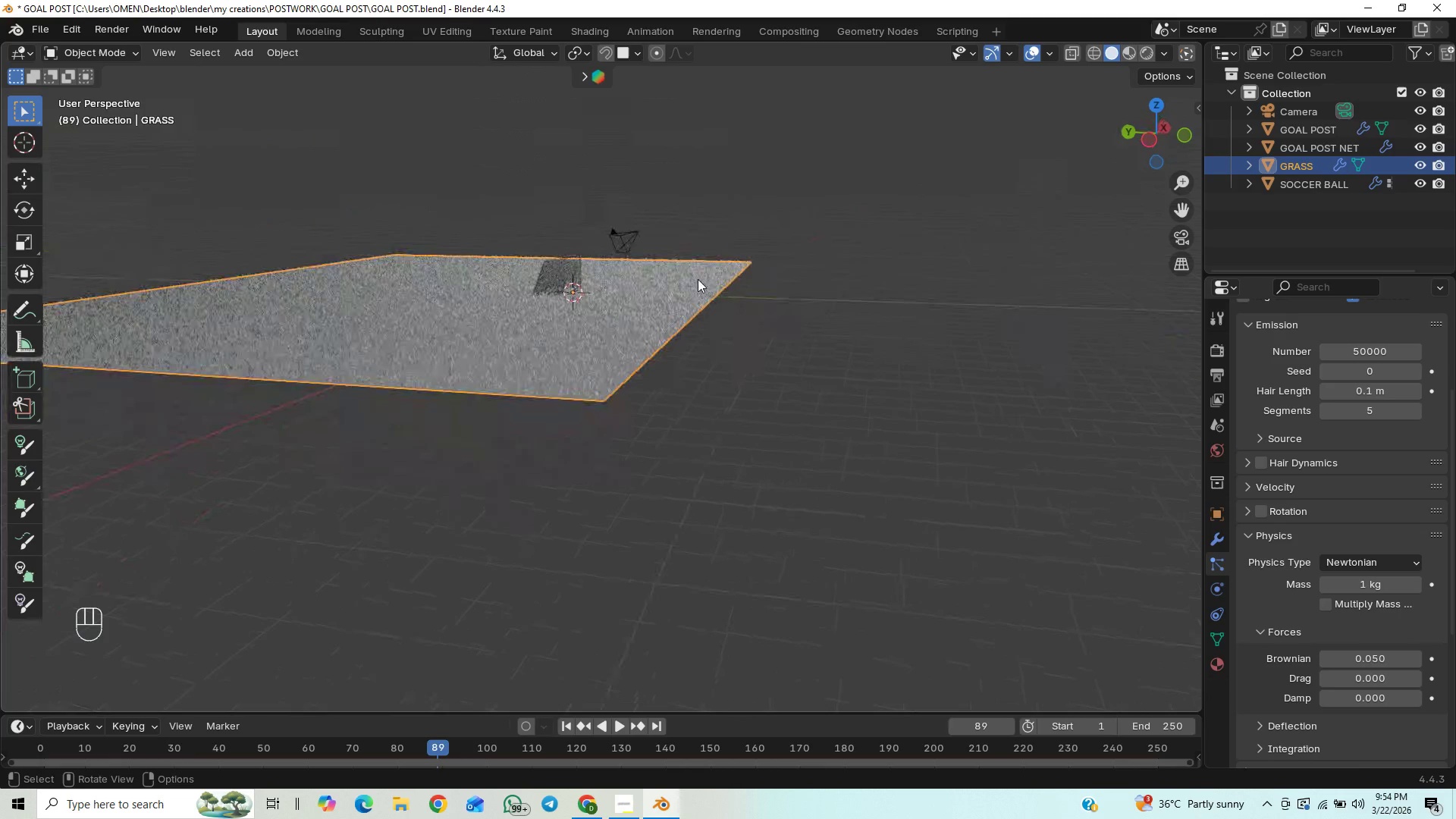 
hold_key(key=ControlLeft, duration=0.95)
 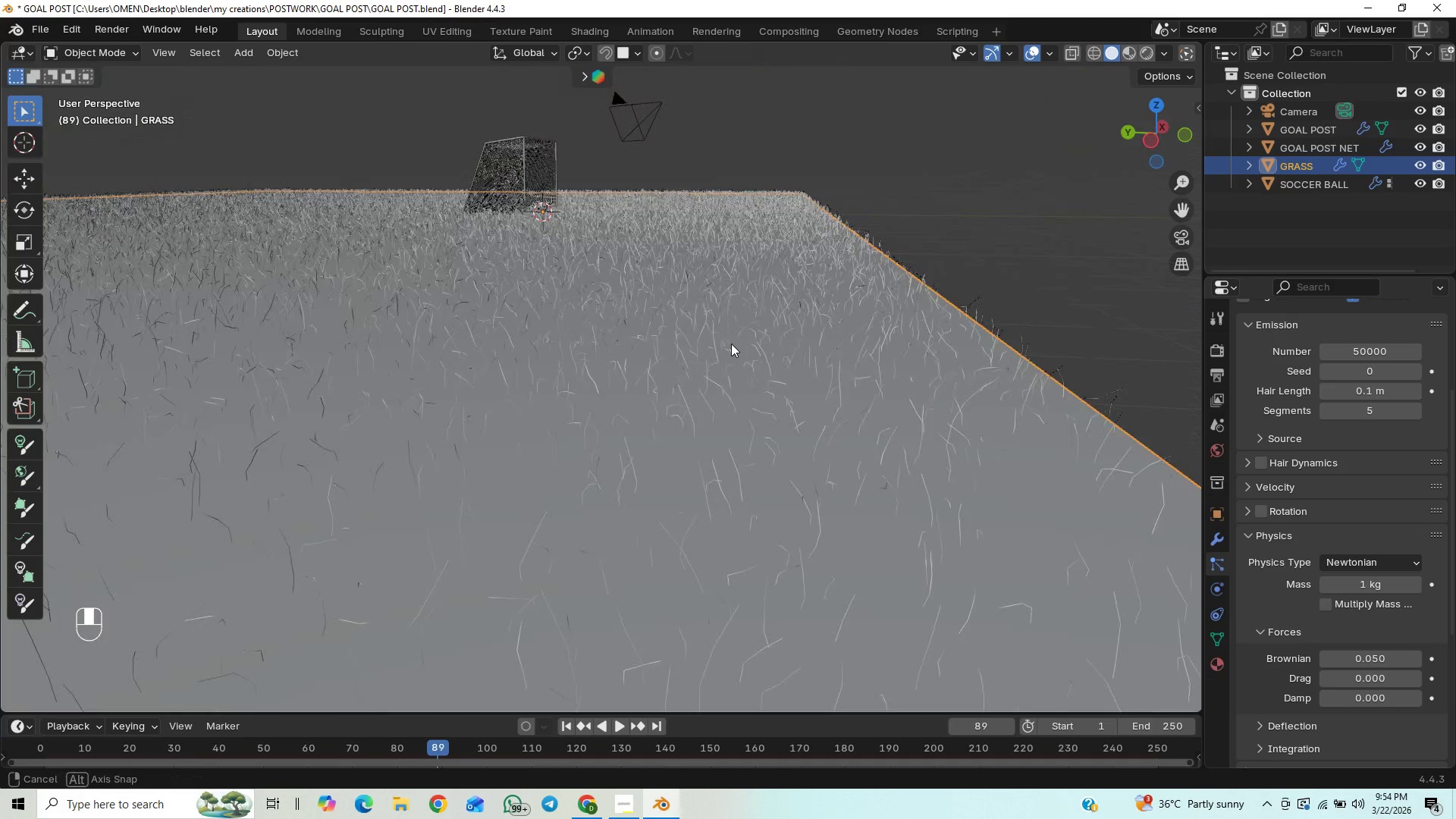 
scroll: coordinate [733, 350], scroll_direction: down, amount: 1.0
 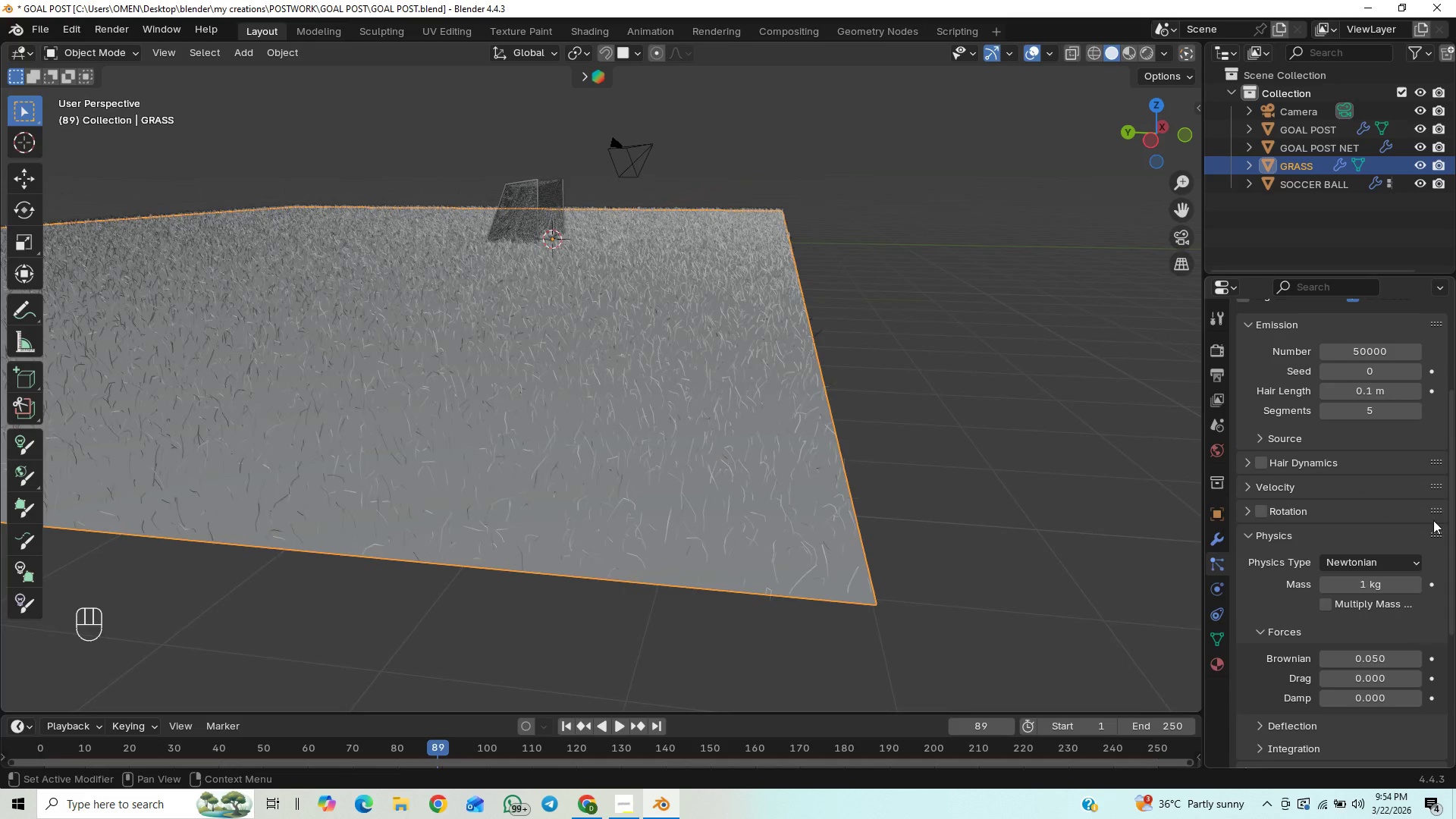 
left_click_drag(start_coordinate=[1449, 504], to_coordinate=[1436, 608])
 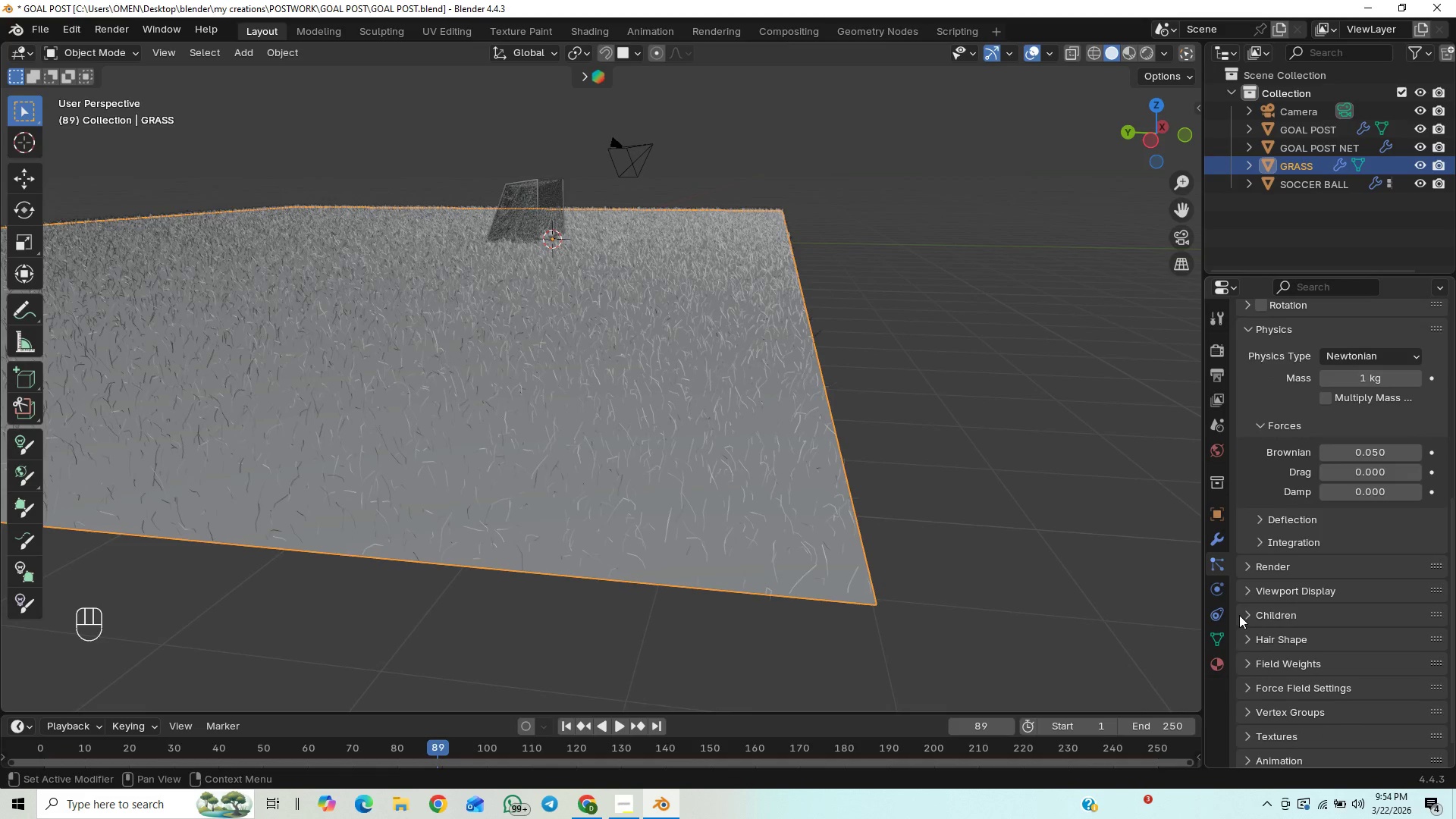 
left_click([1240, 617])
 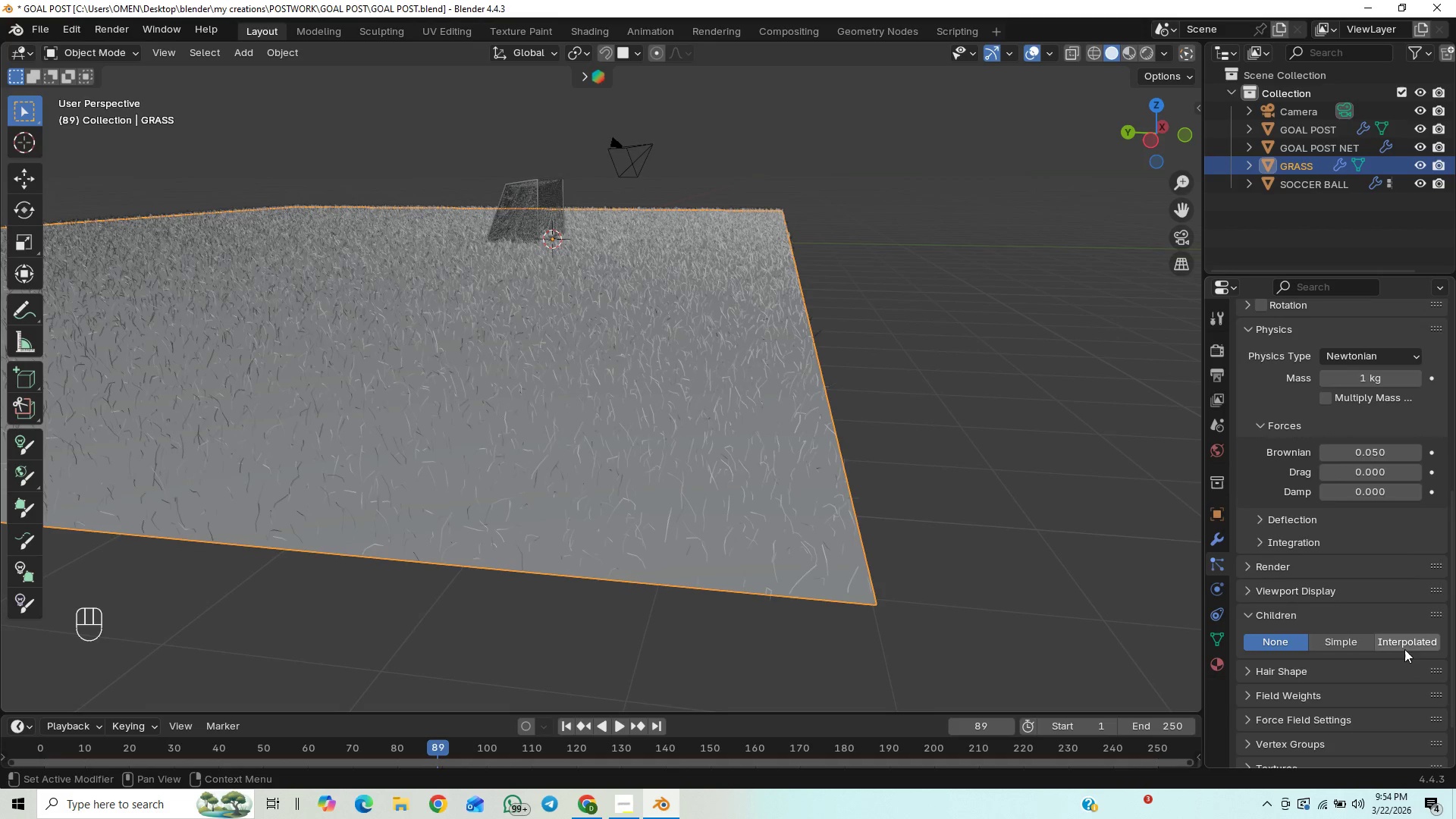 
left_click([1402, 646])
 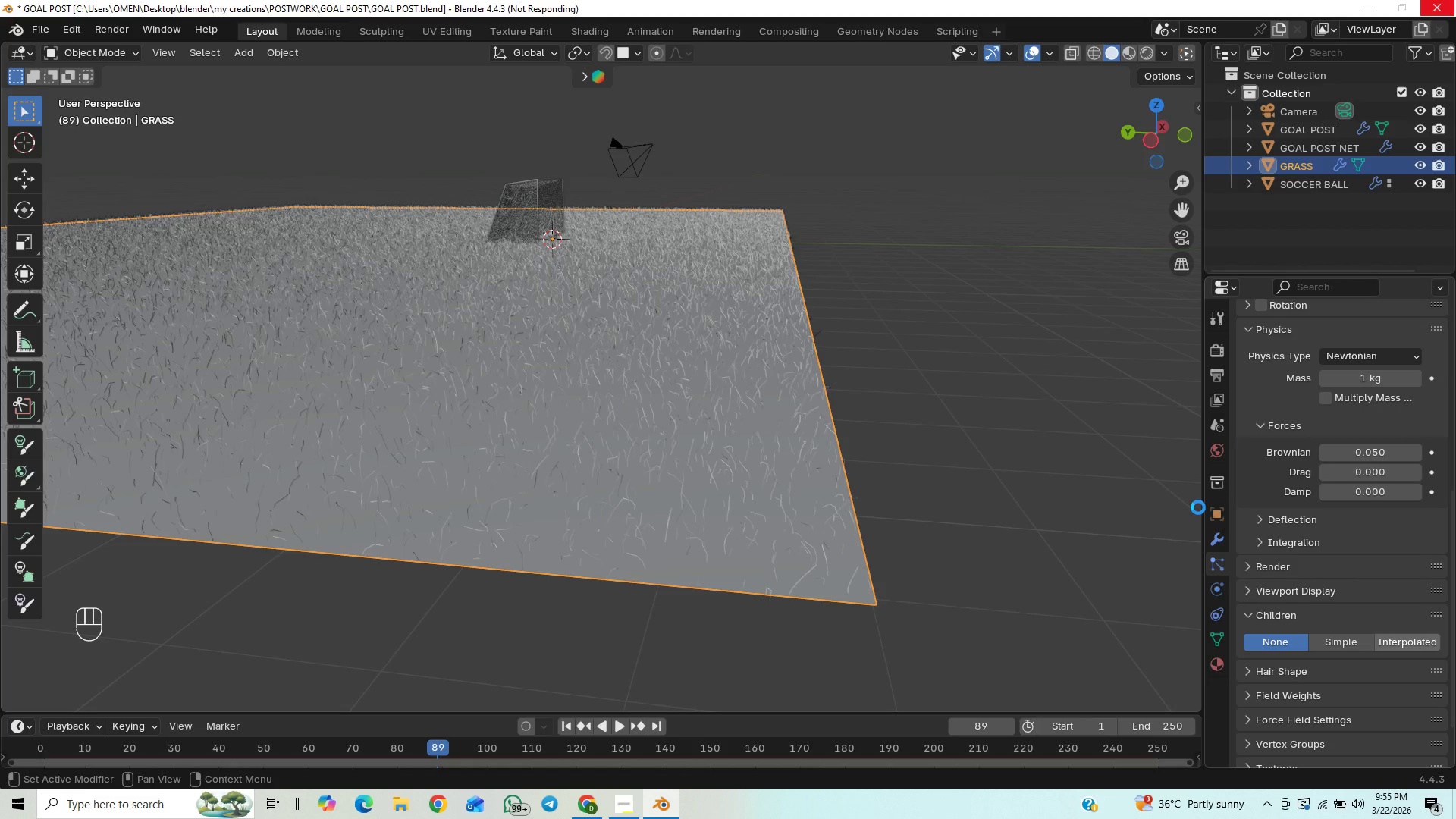 
wait(63.17)
 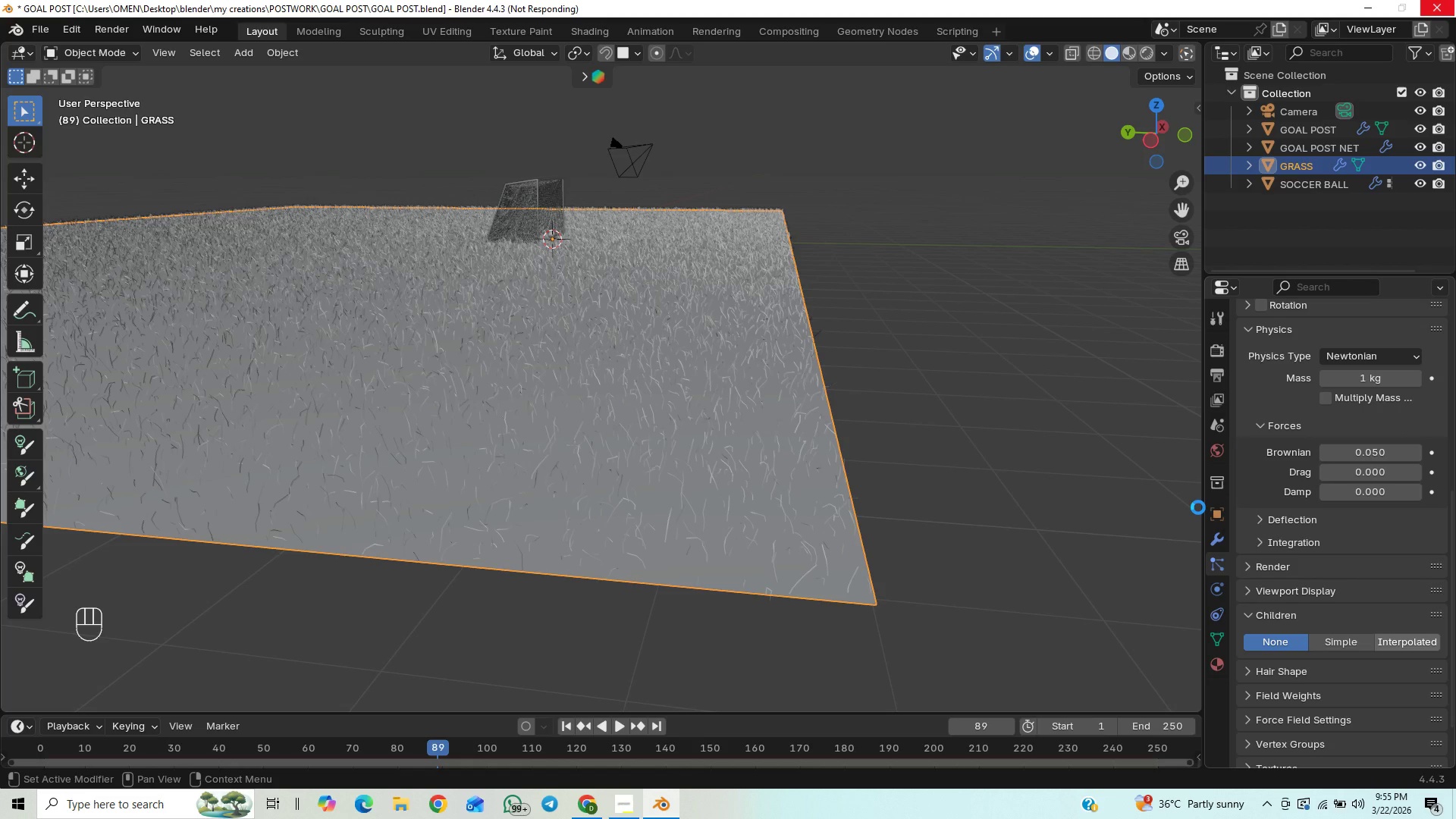 
left_click([617, 808])